 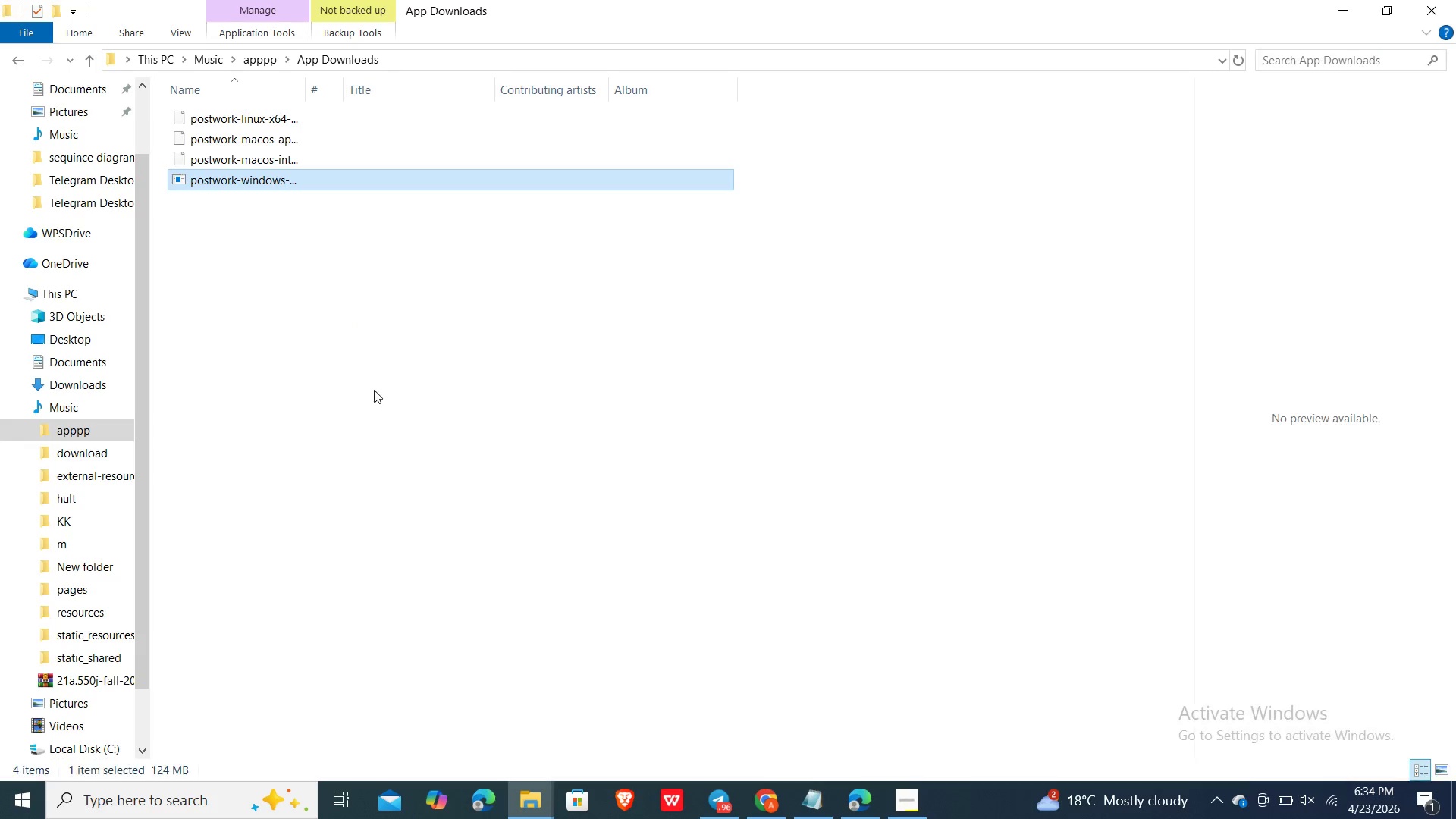 
left_click([85, 383])
 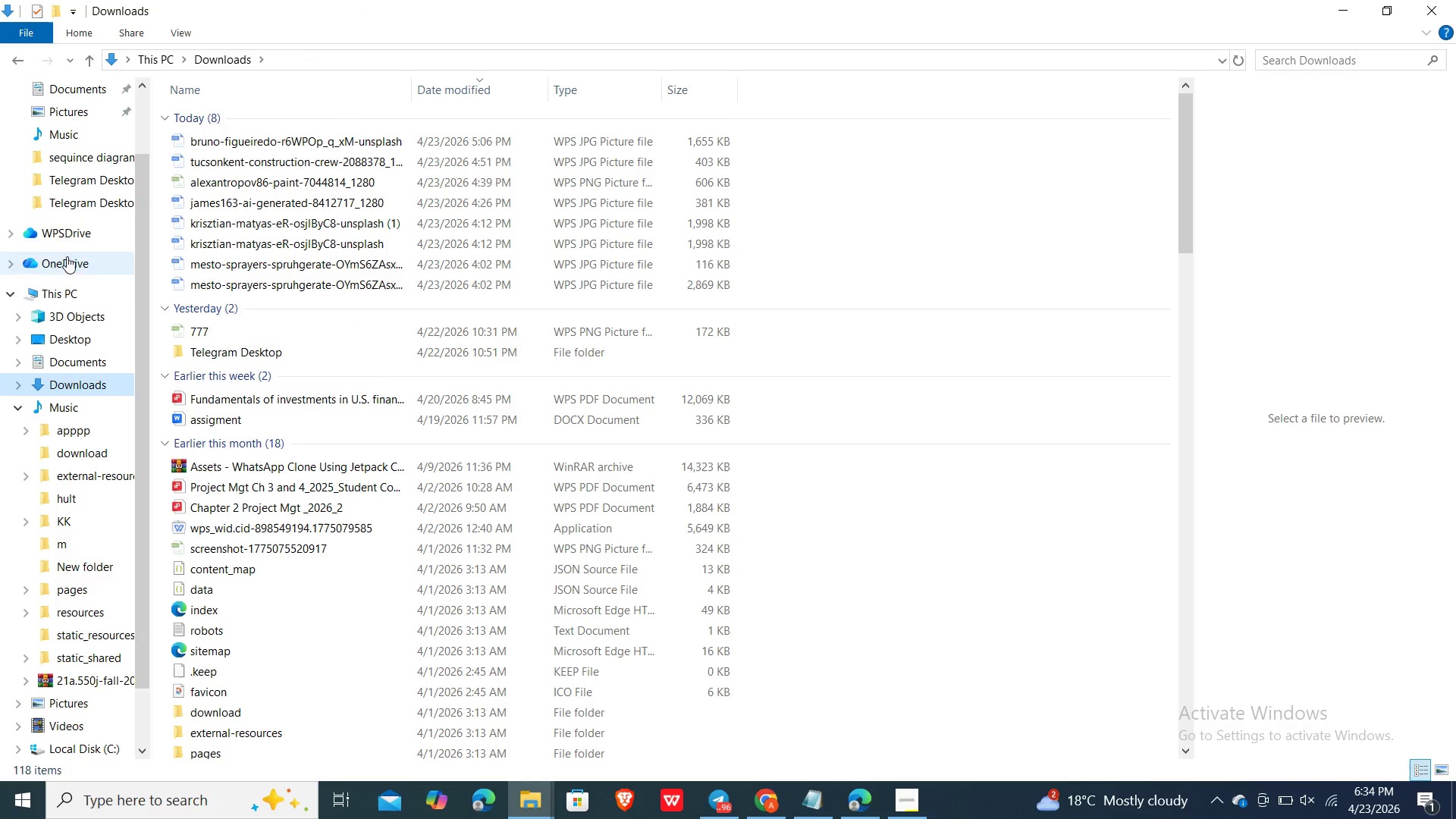 
wait(5.77)
 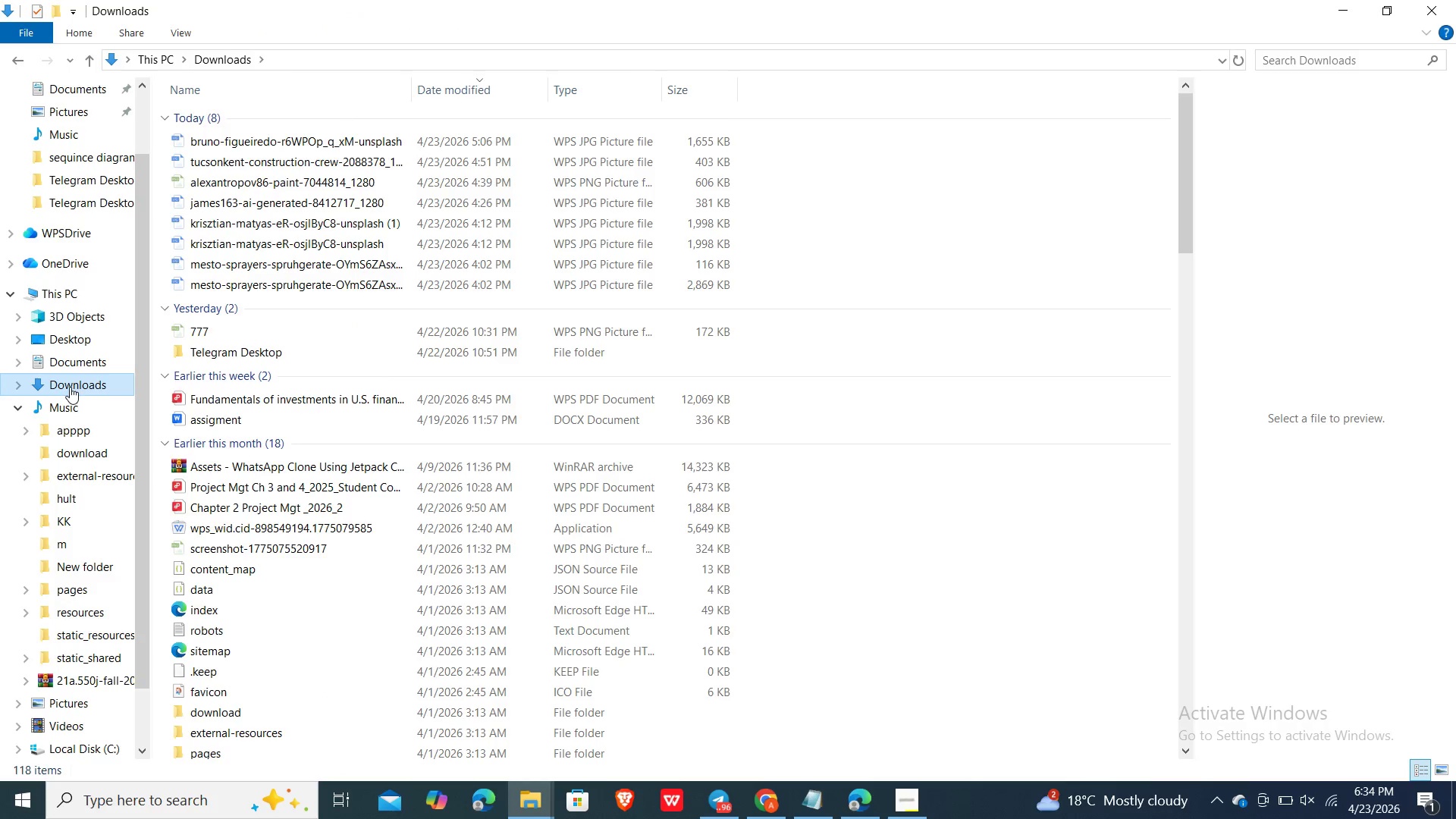 
left_click([96, 710])
 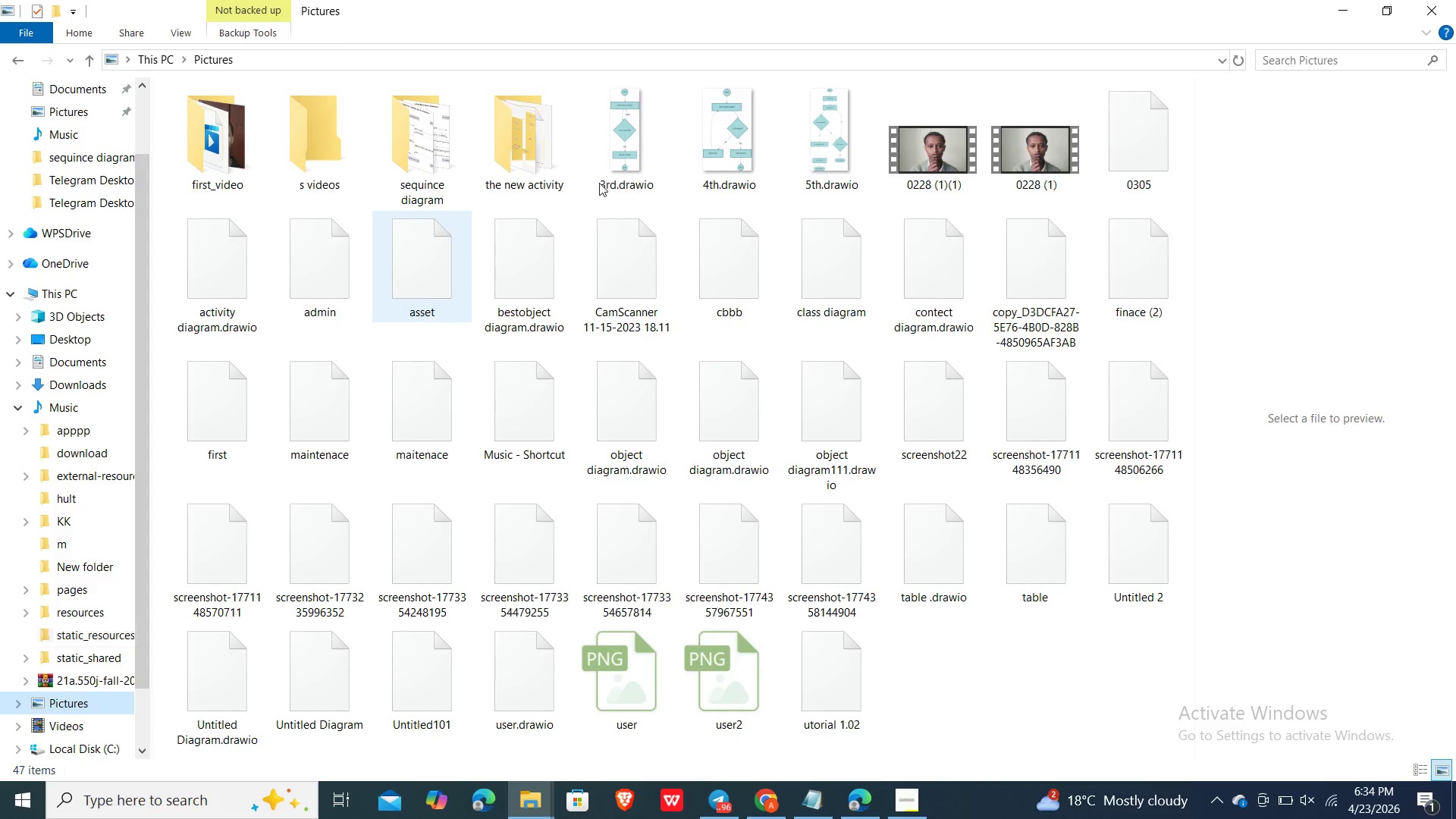 
left_click([1344, 222])
 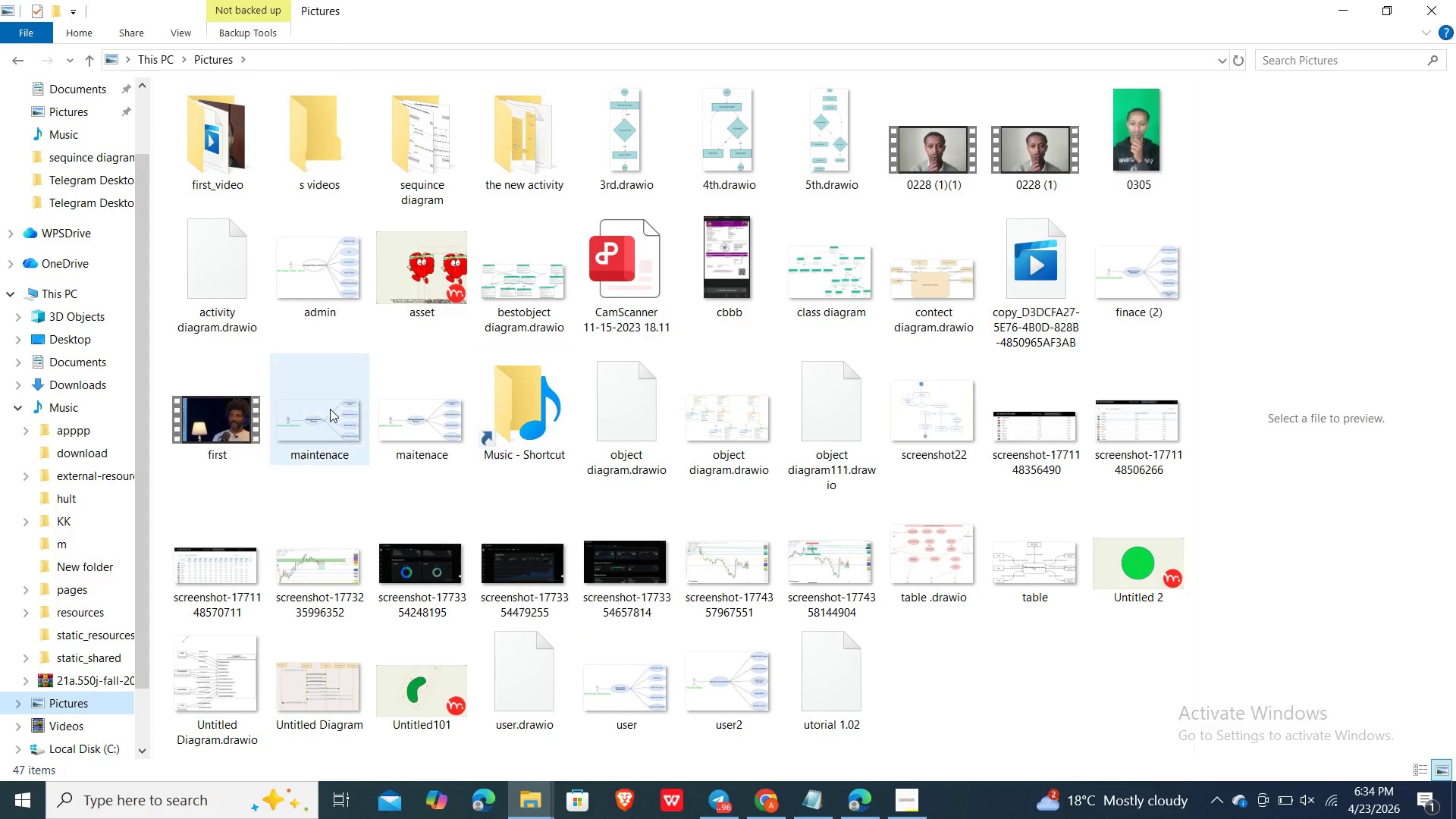 
scroll: coordinate [252, 411], scroll_direction: up, amount: 3.0
 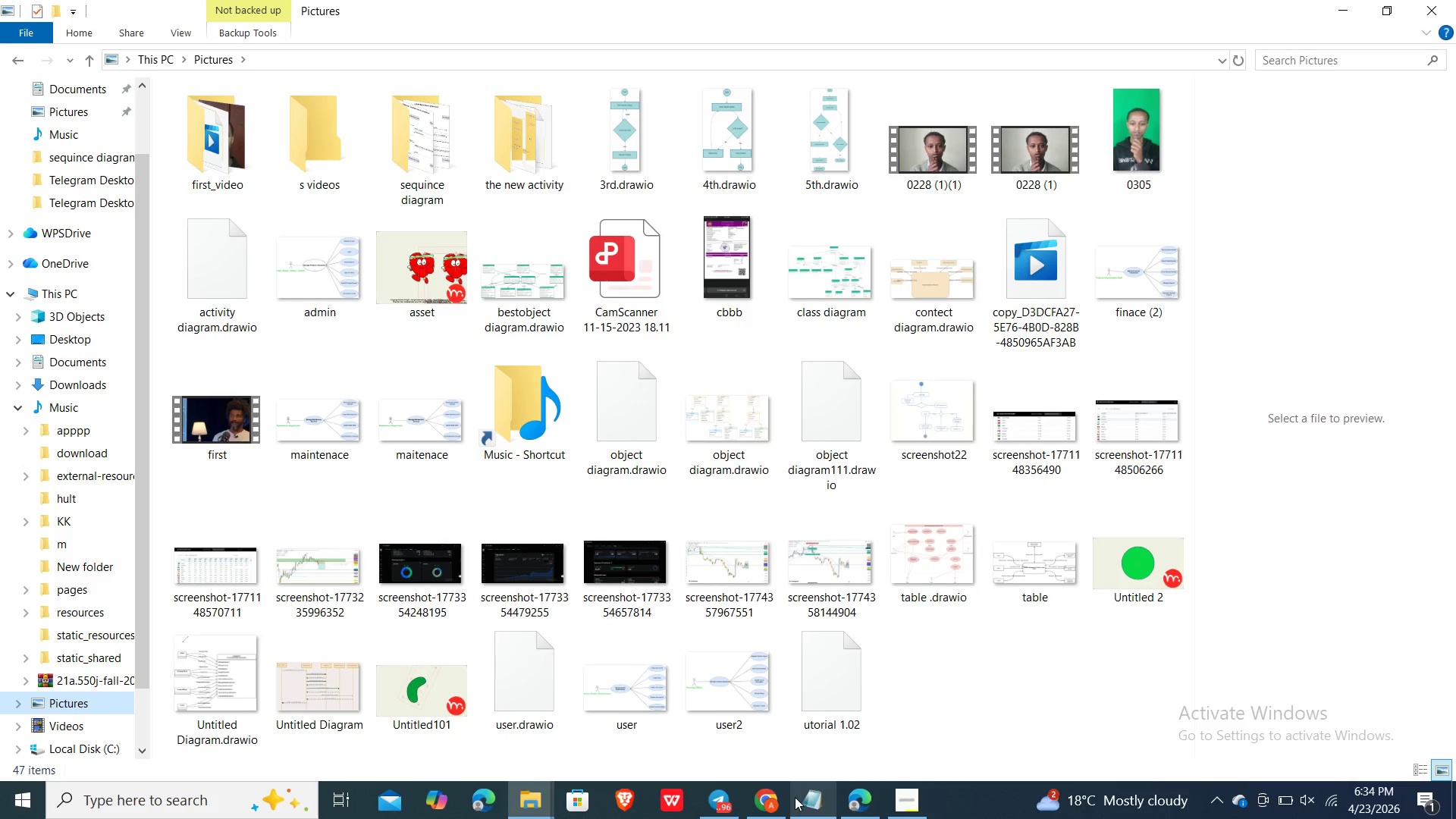 
left_click([1341, 365])
 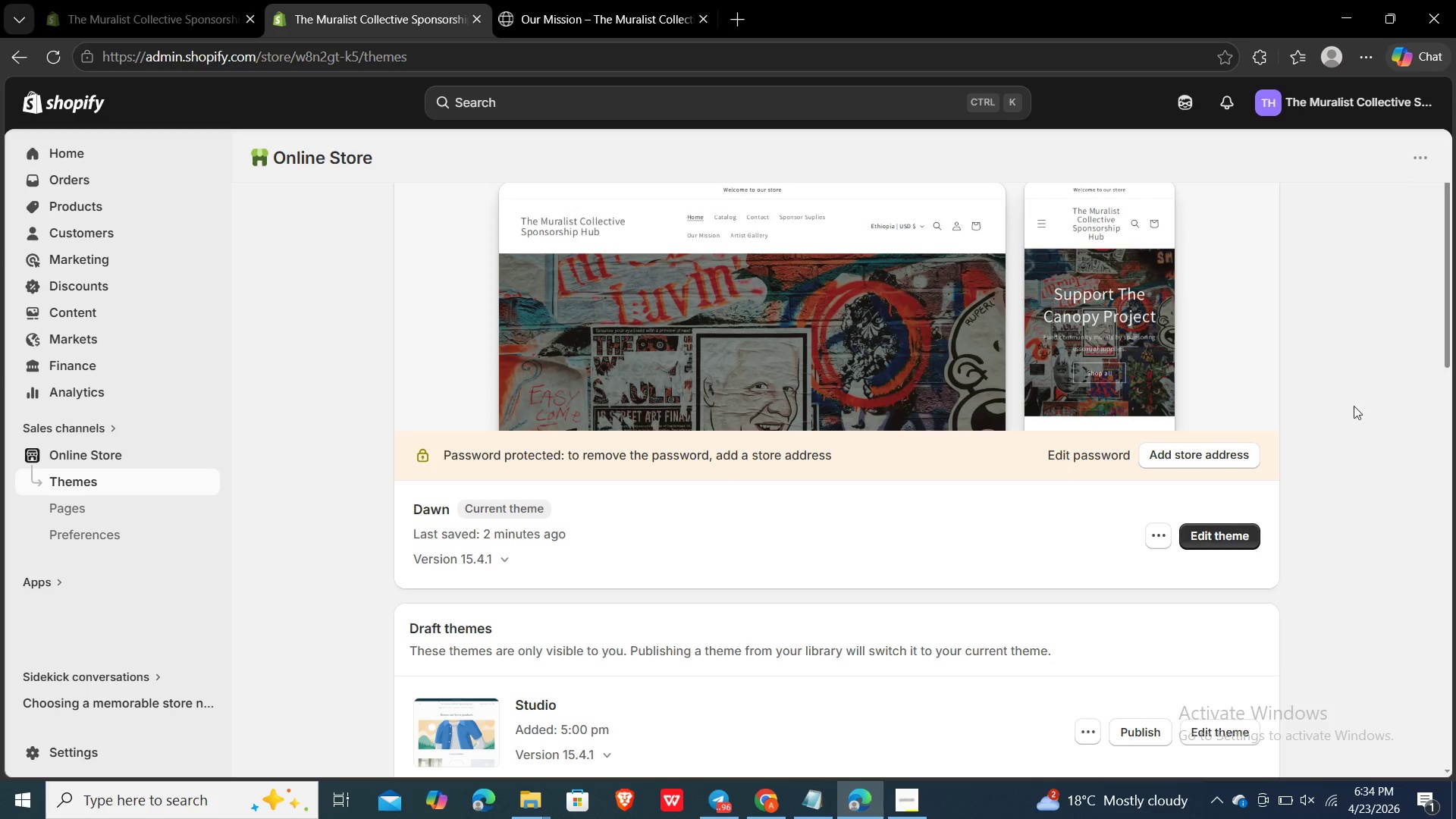 
scroll: coordinate [1354, 413], scroll_direction: up, amount: 9.0
 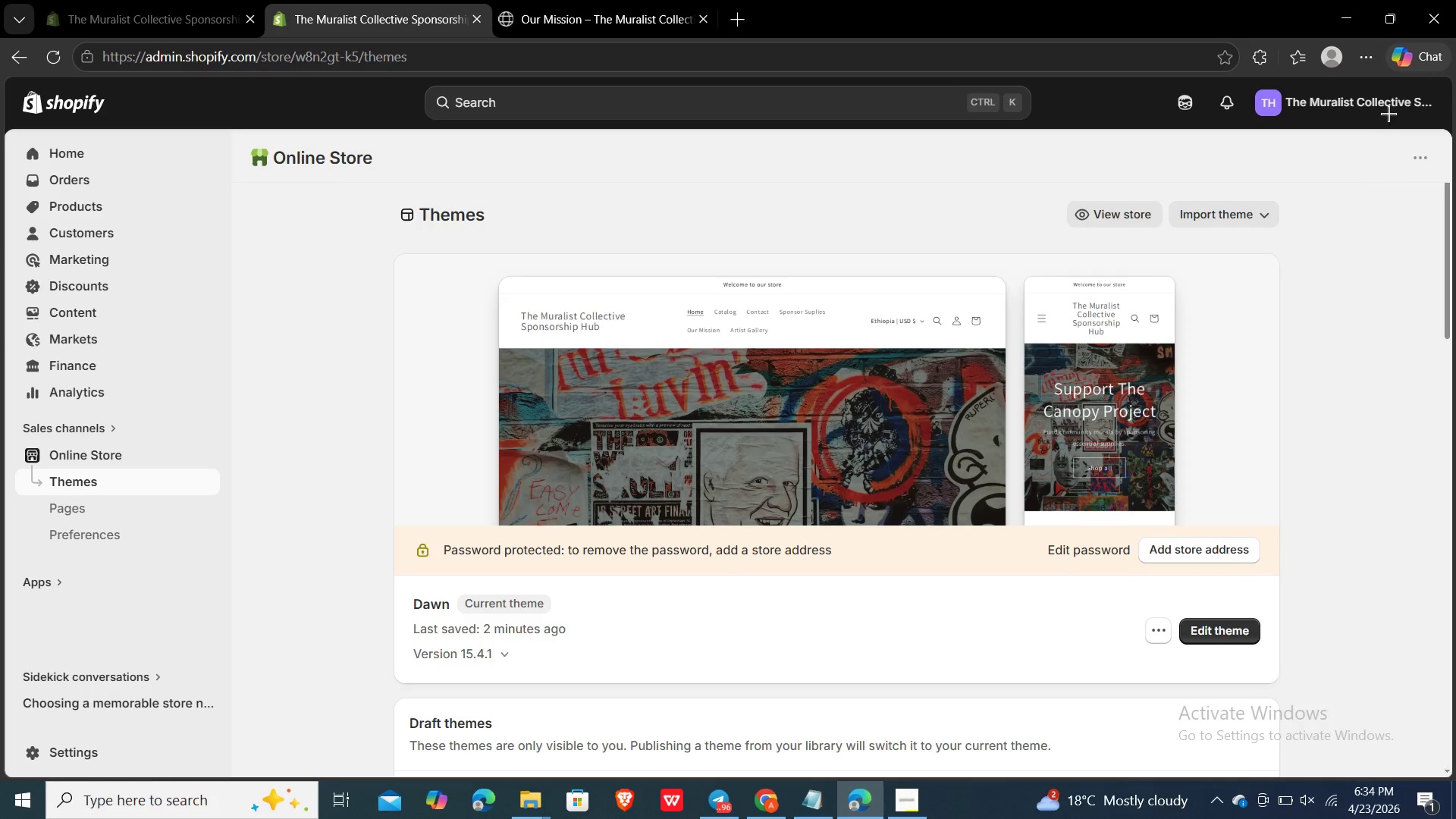 
double_click([1367, 56])
 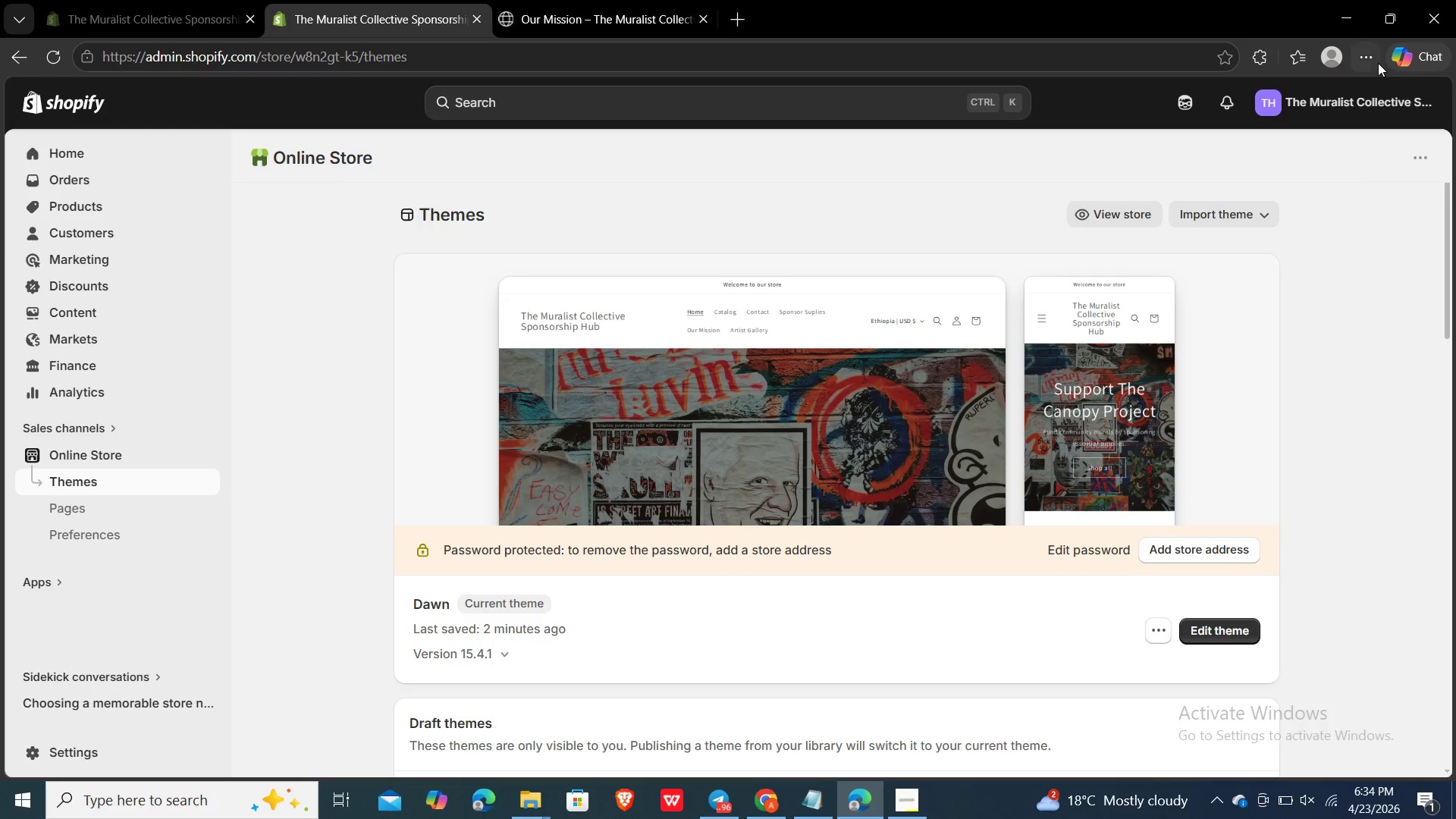 
left_click([1365, 59])
 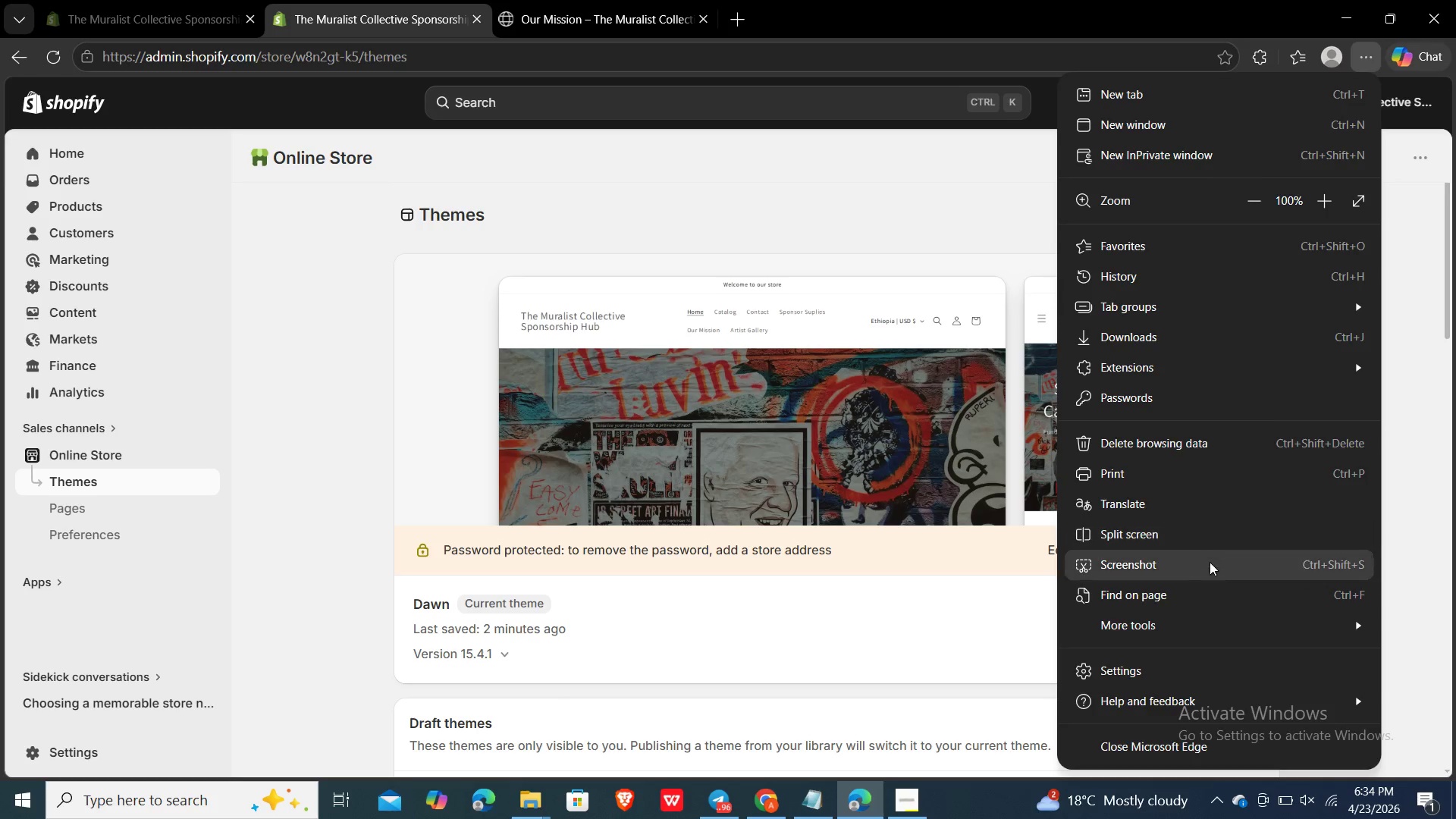 
double_click([1213, 568])
 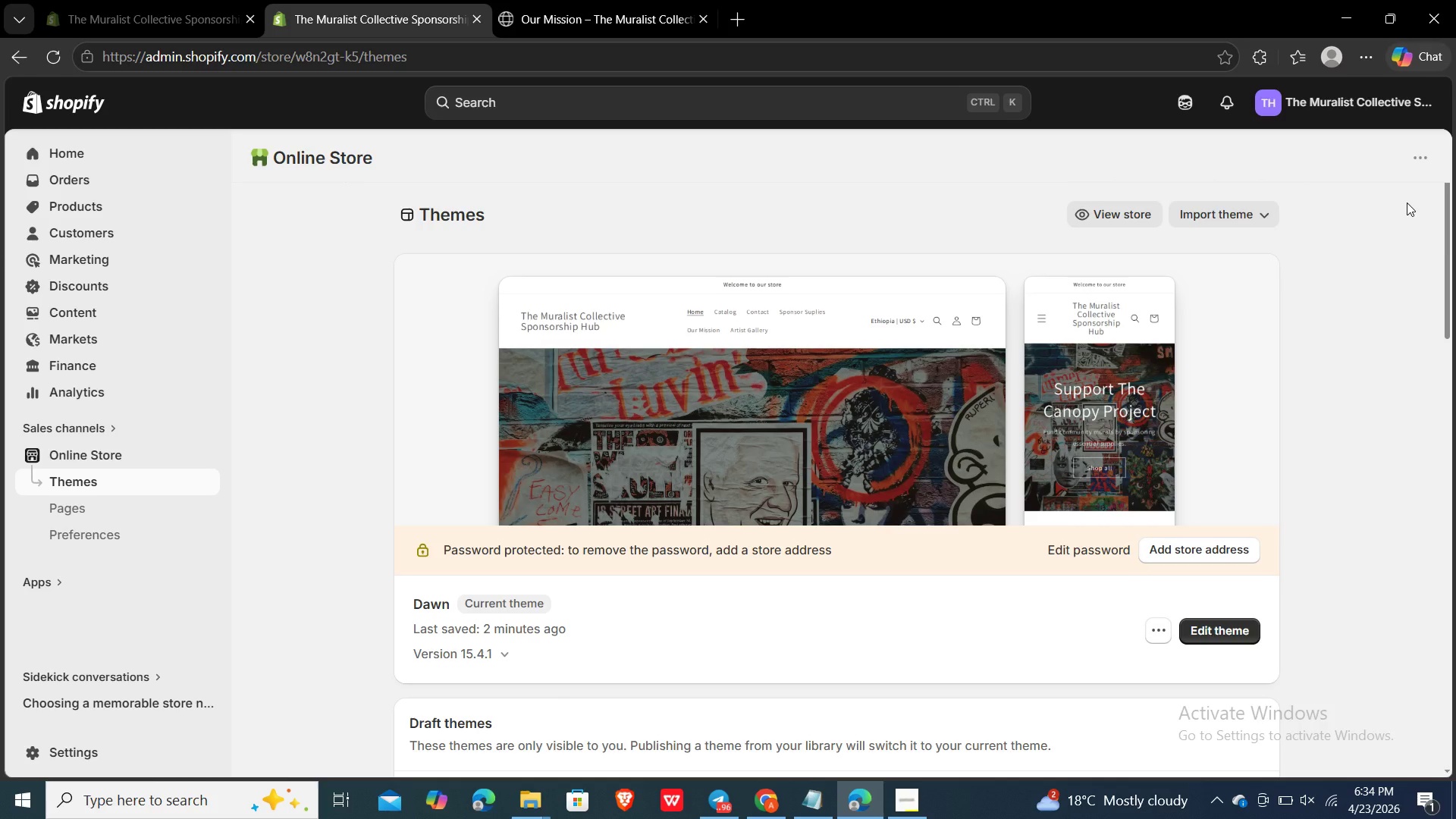 
wait(7.33)
 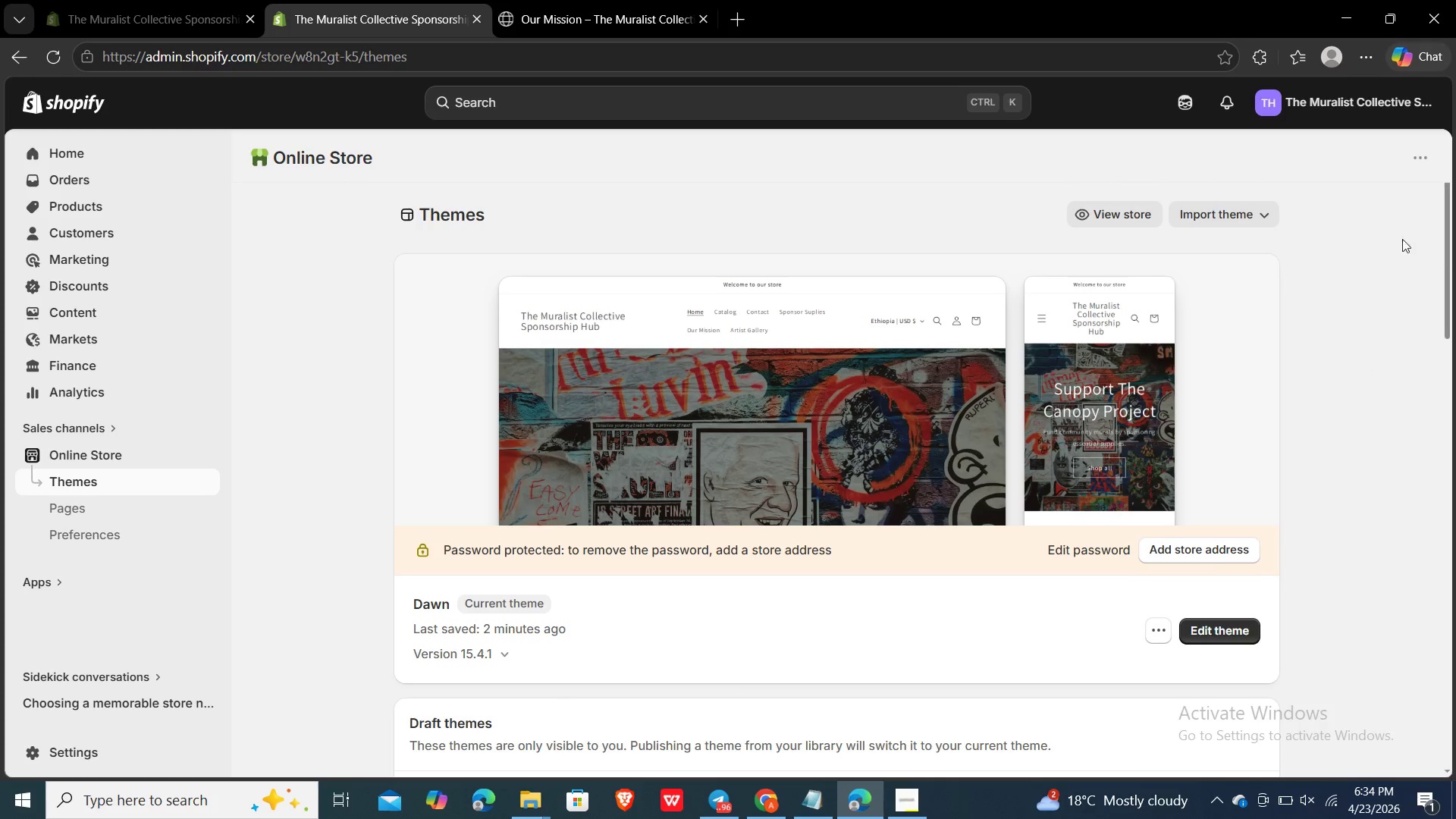 
left_click([1367, 42])
 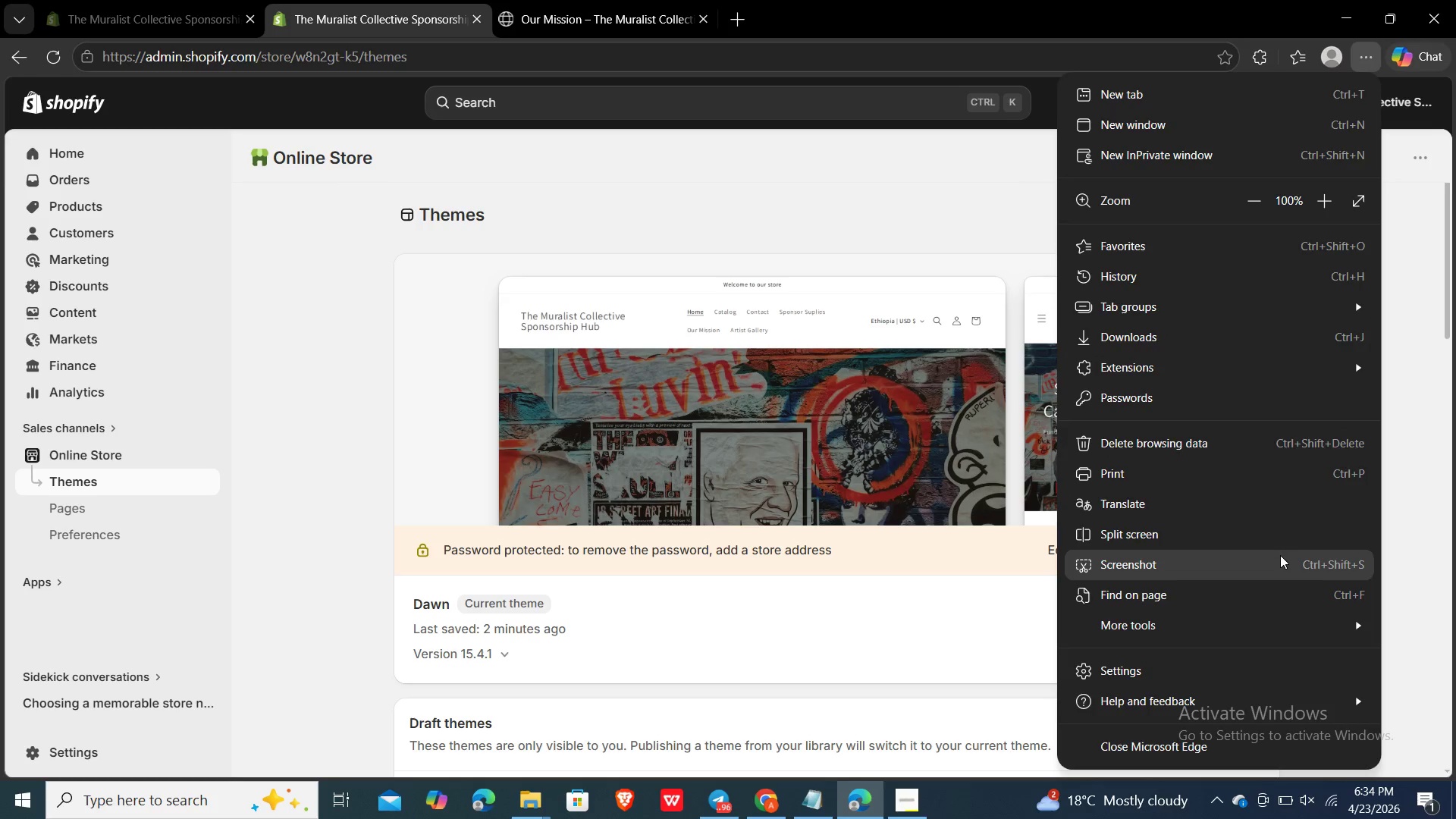 
left_click([1280, 556])
 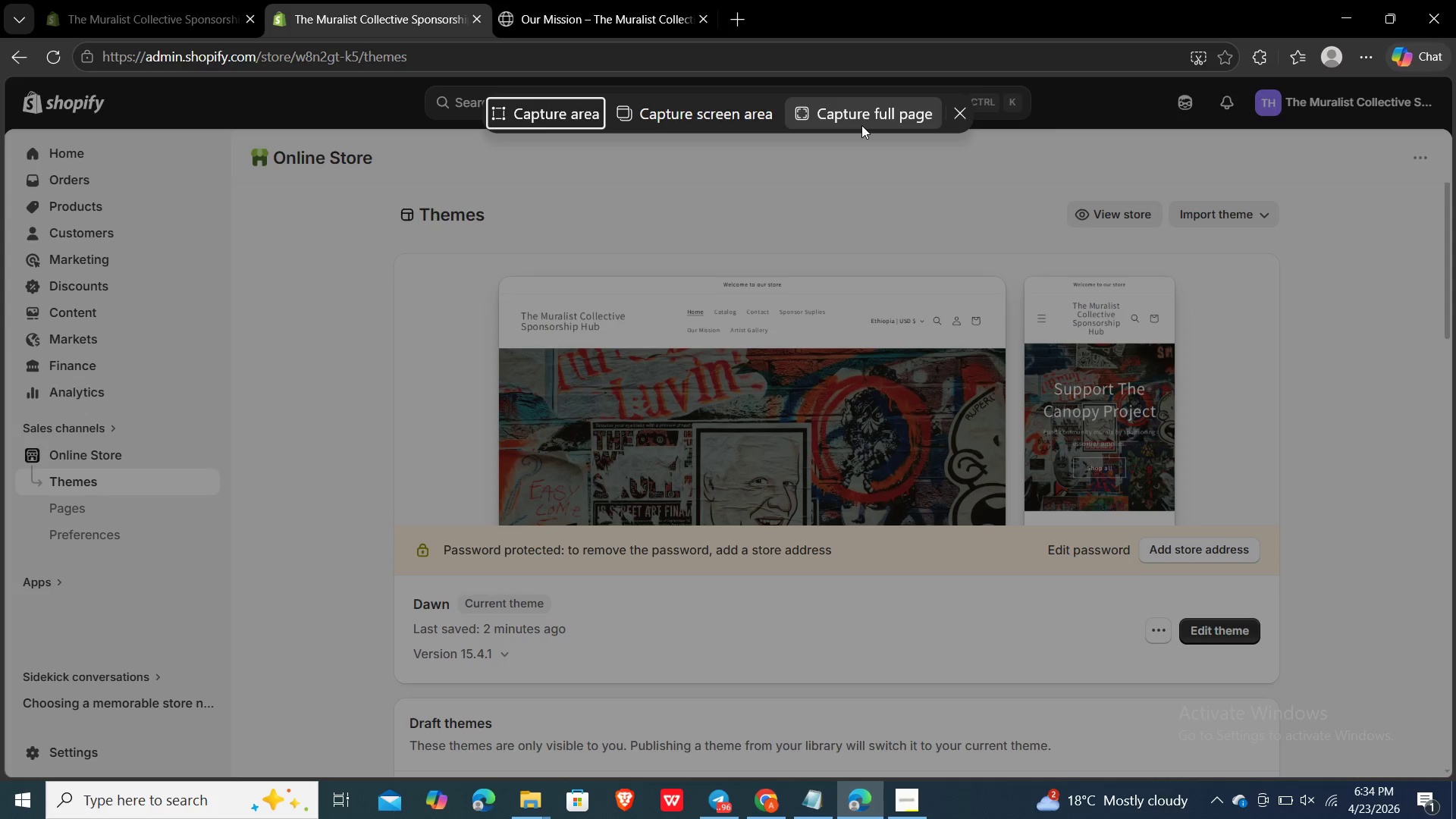 
left_click([856, 120])
 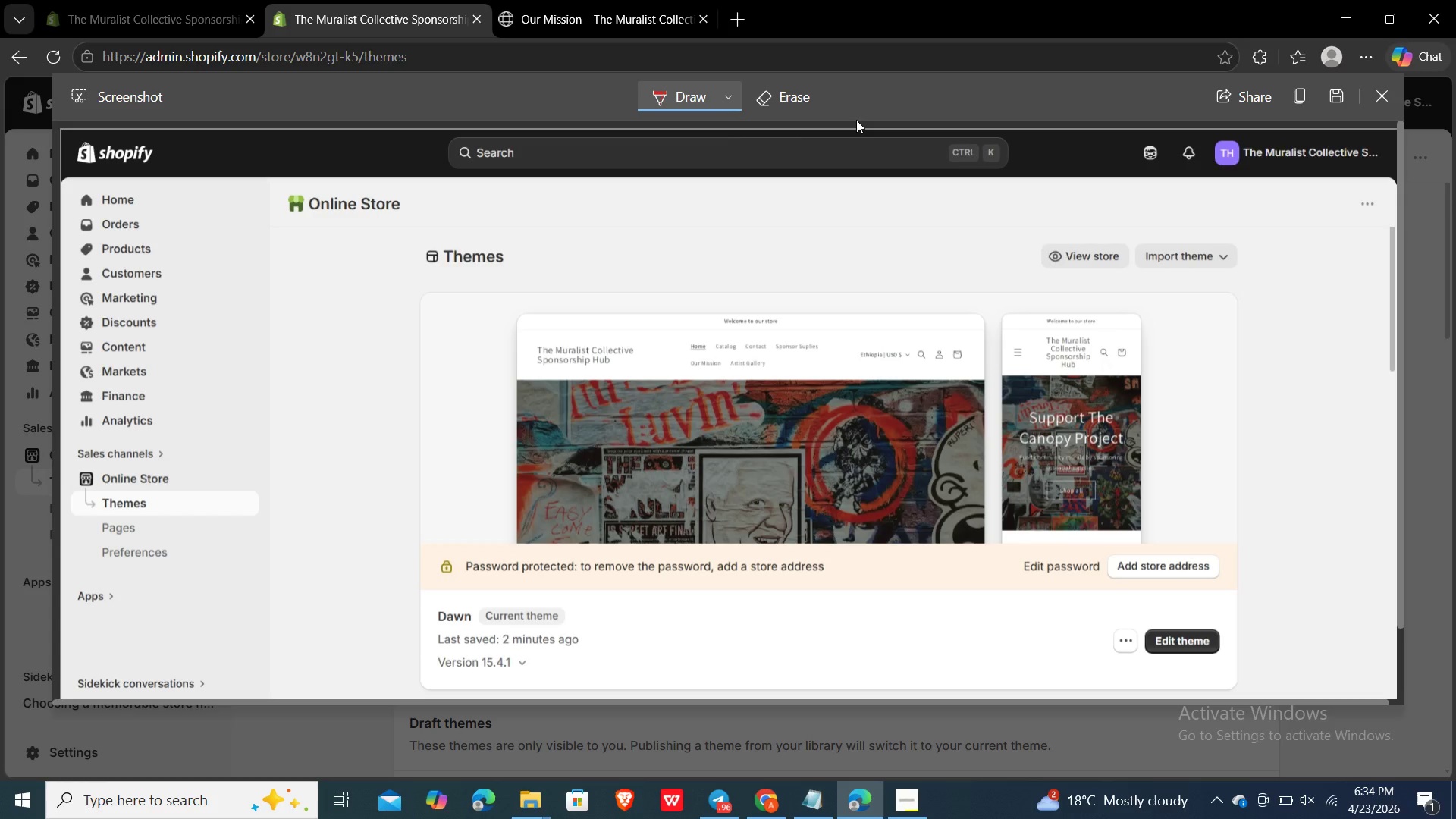 
mouse_move([1106, 378])
 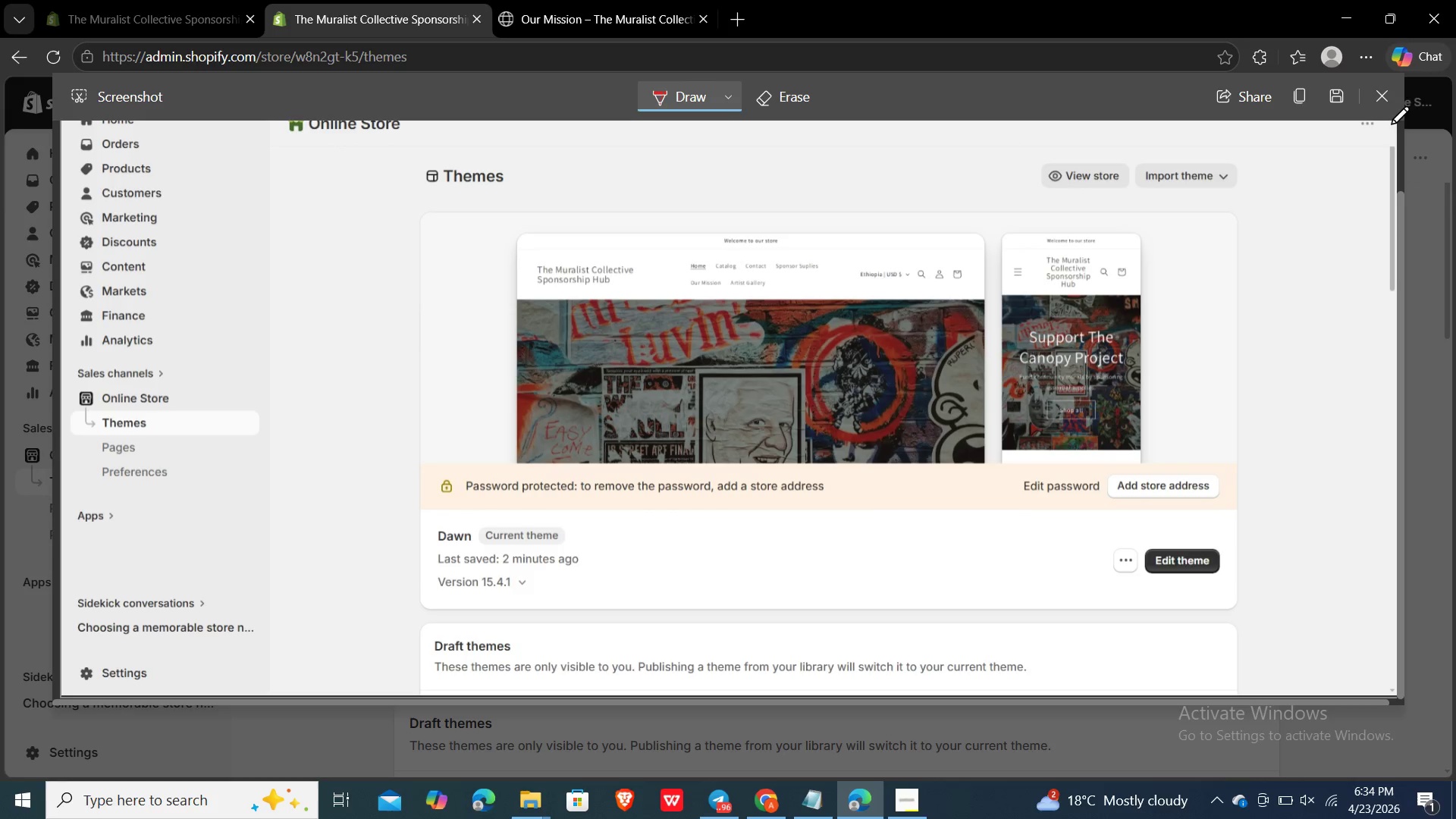 
left_click([1376, 102])
 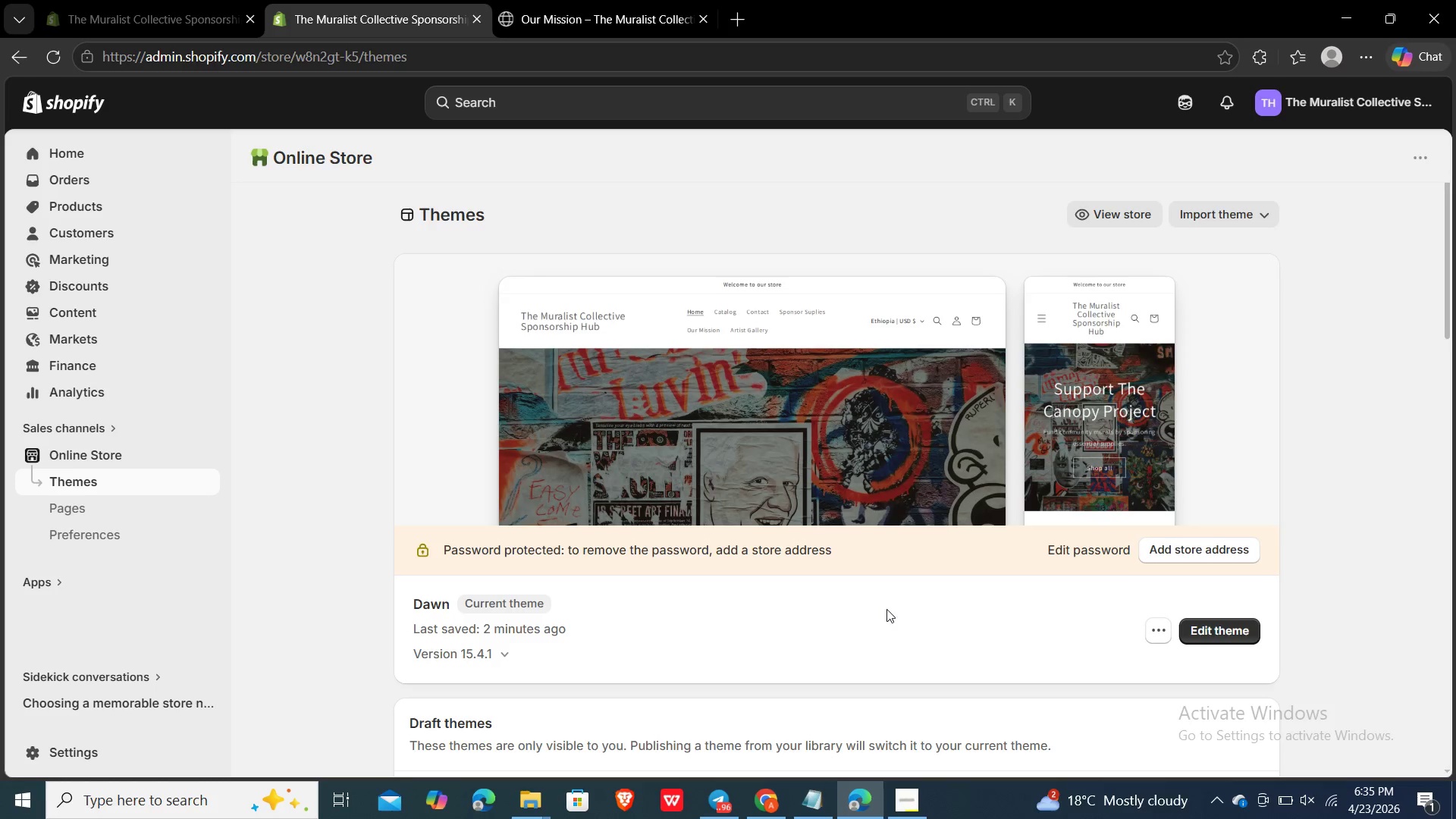 
mouse_move([857, 683])
 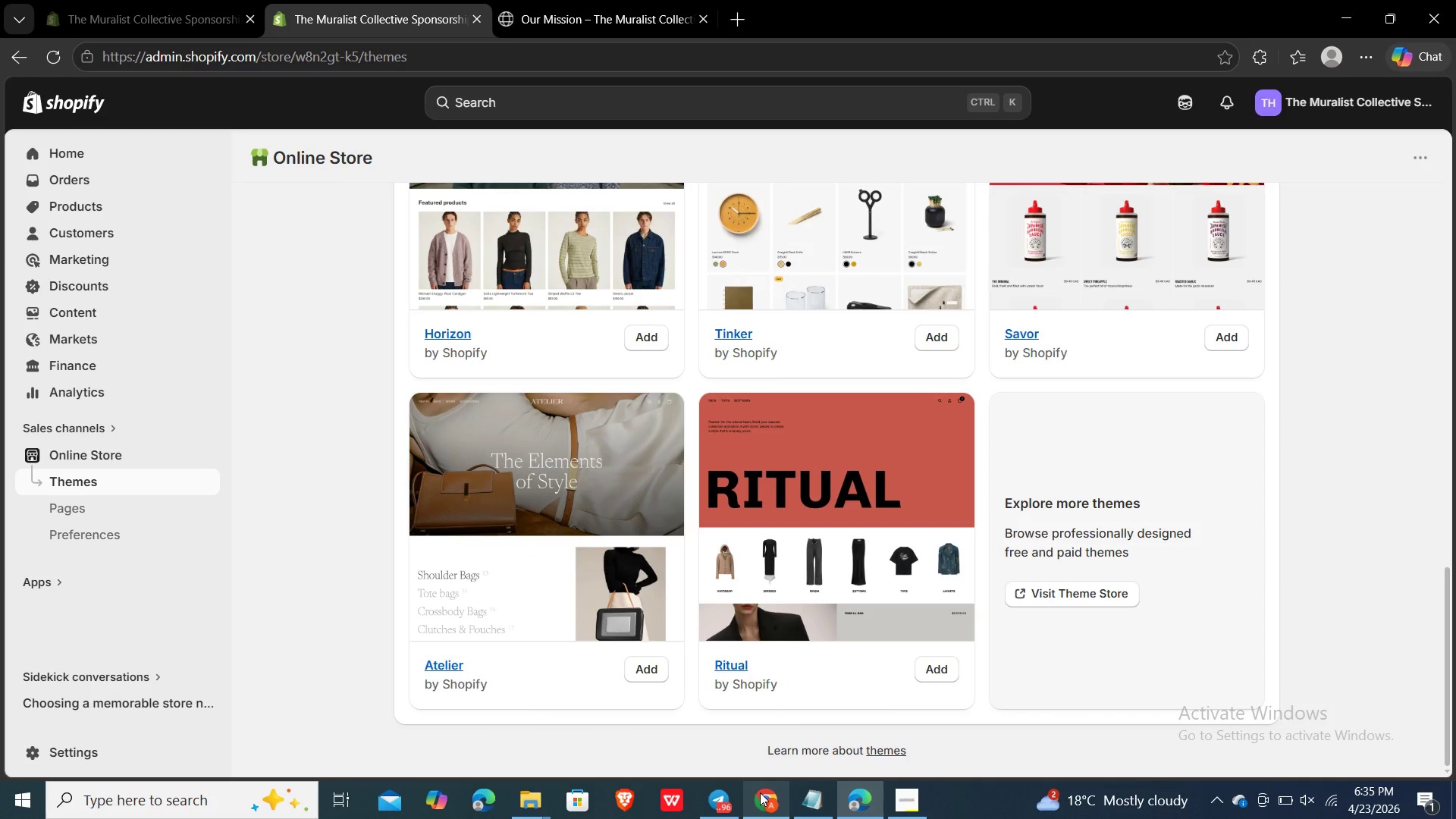 
double_click([760, 792])
 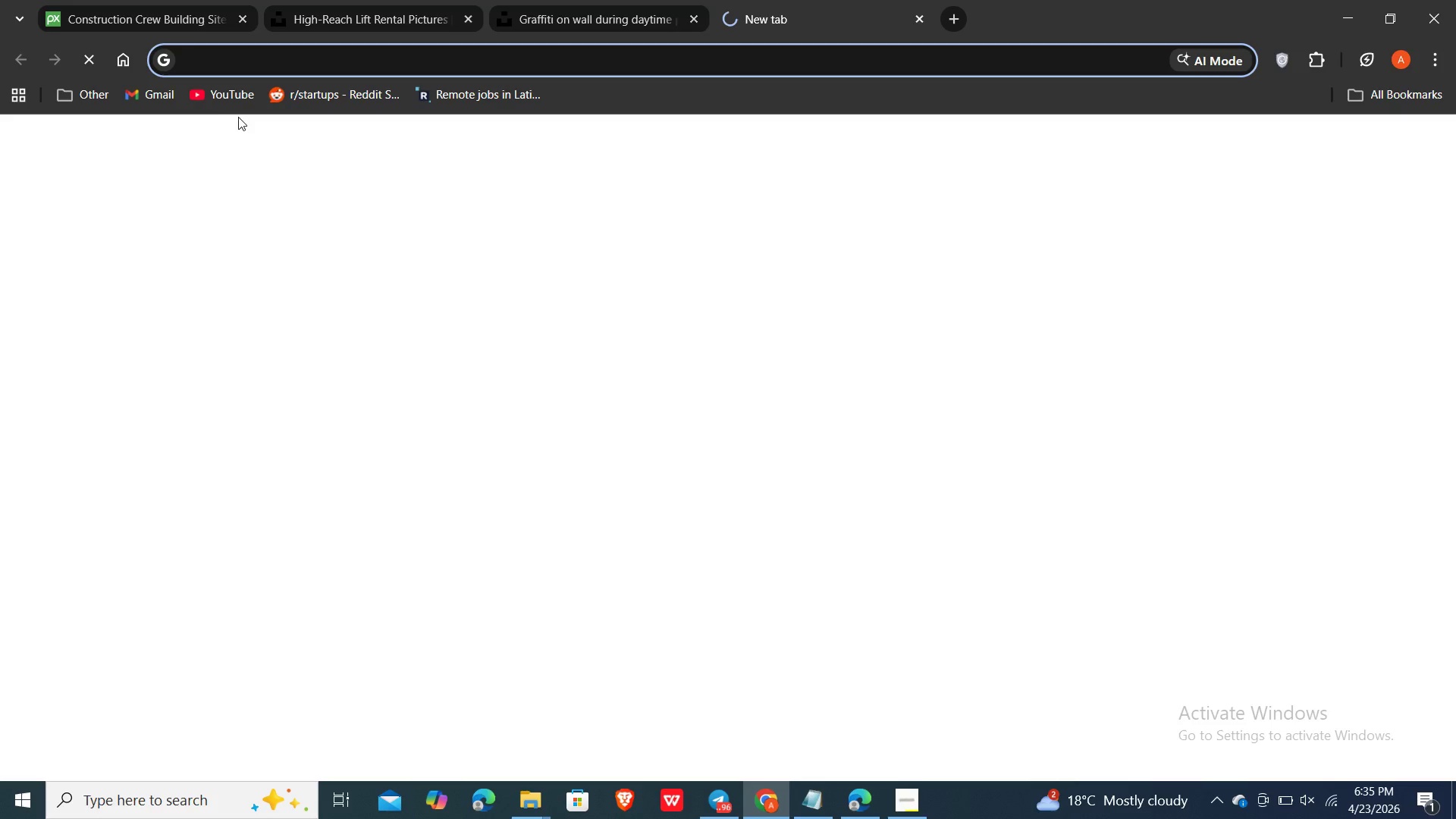 
left_click([239, 53])
 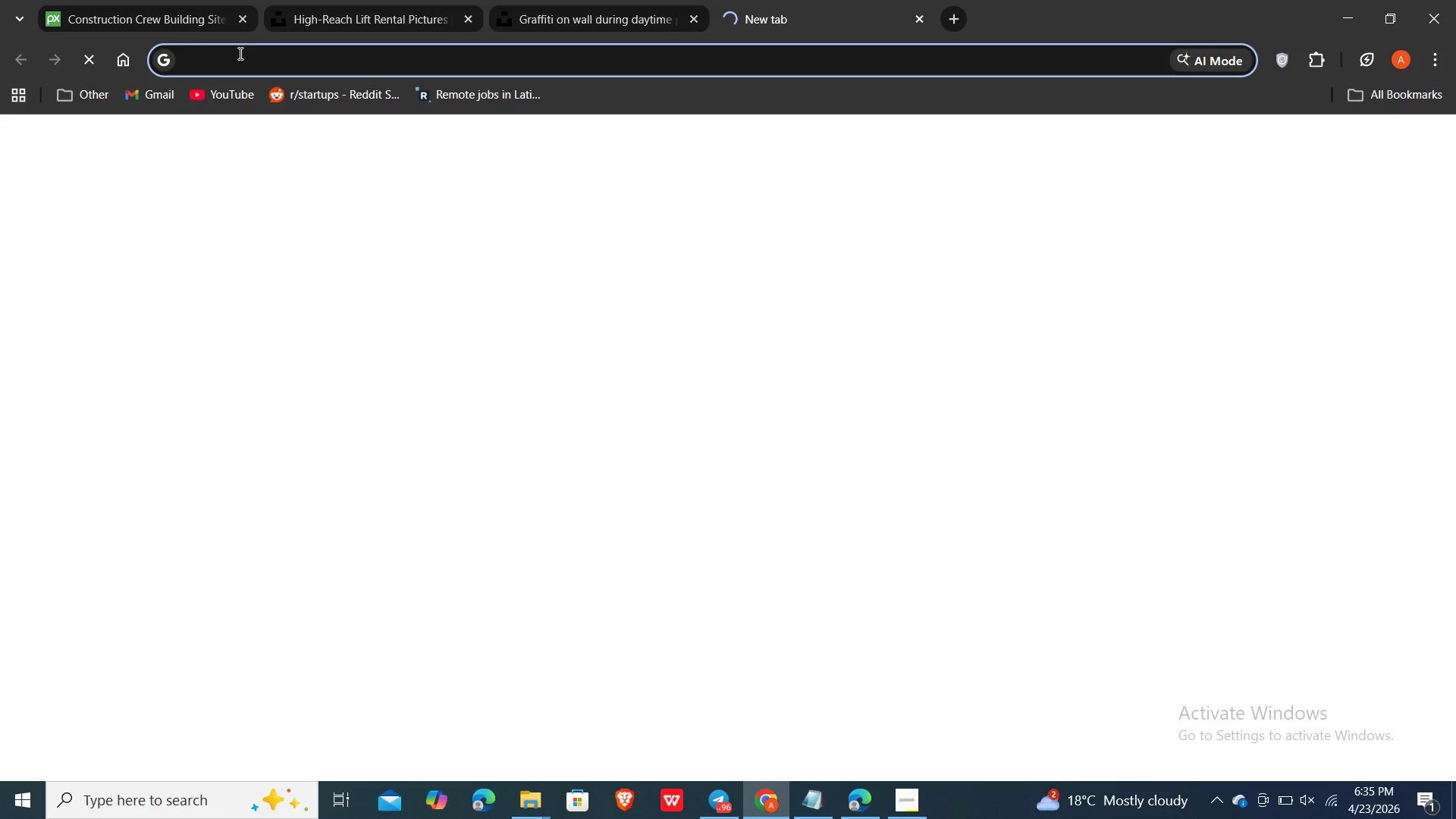 
type(shopify)
 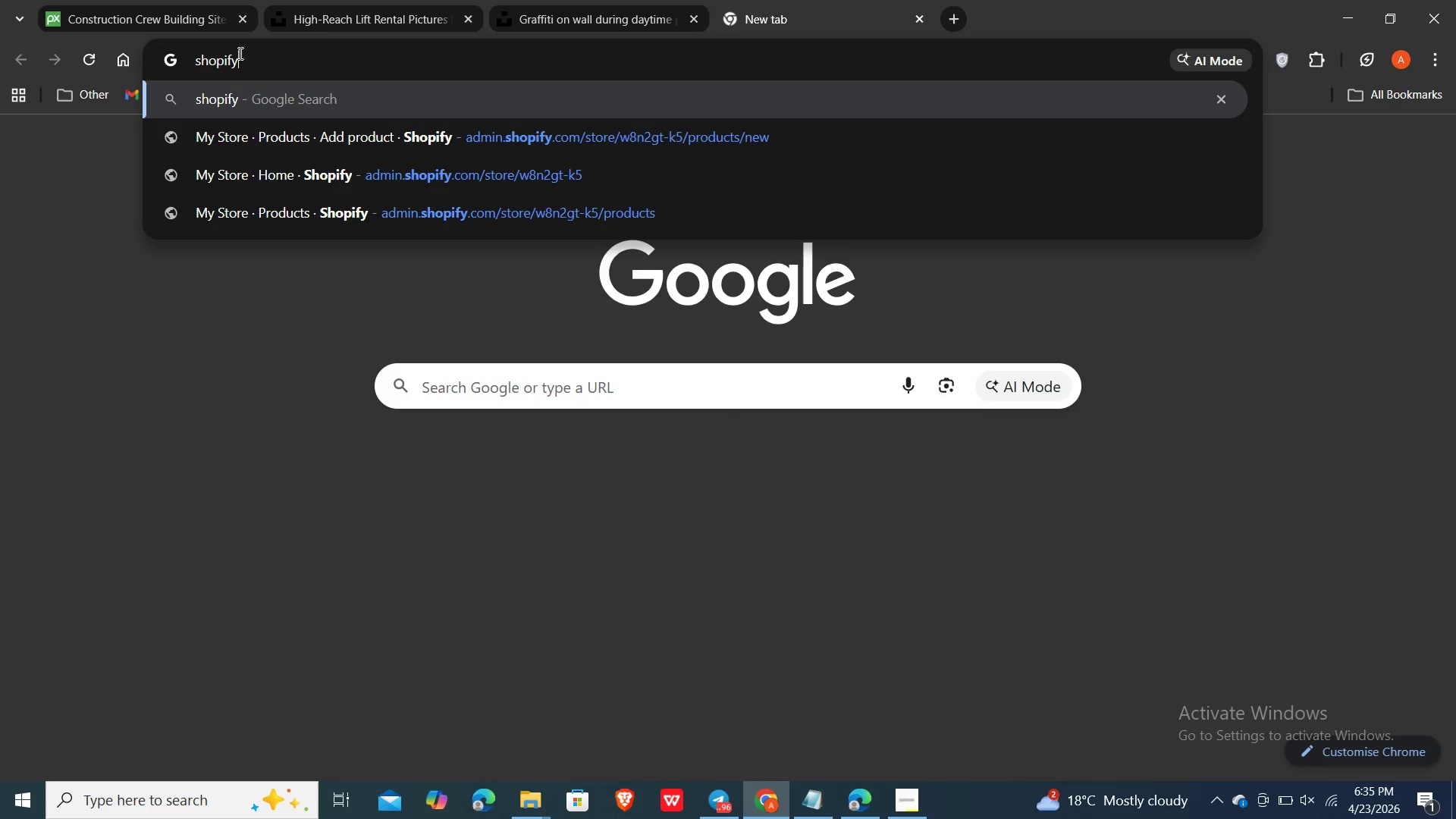 
key(ArrowDown)
 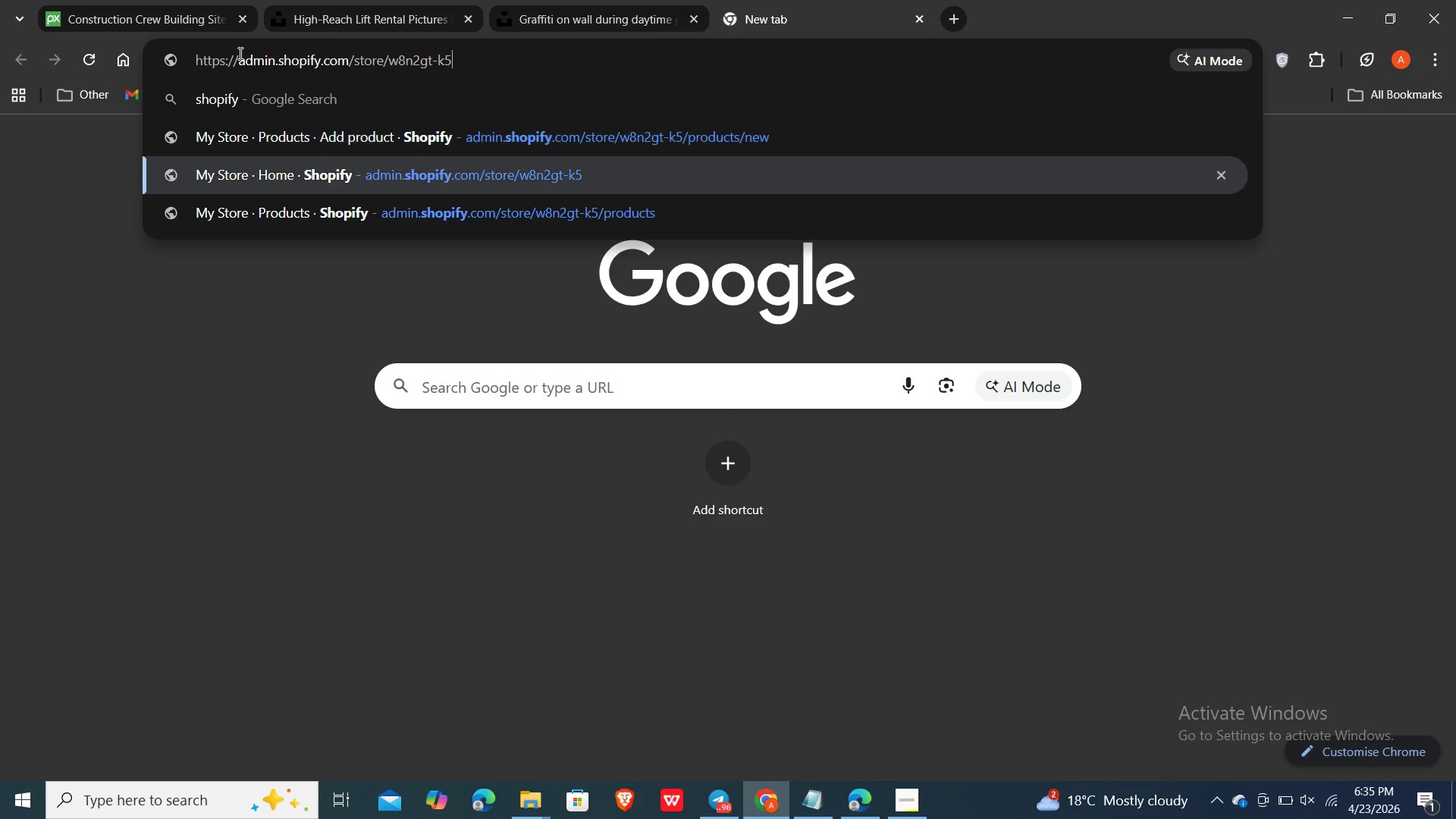 
key(ArrowDown)
 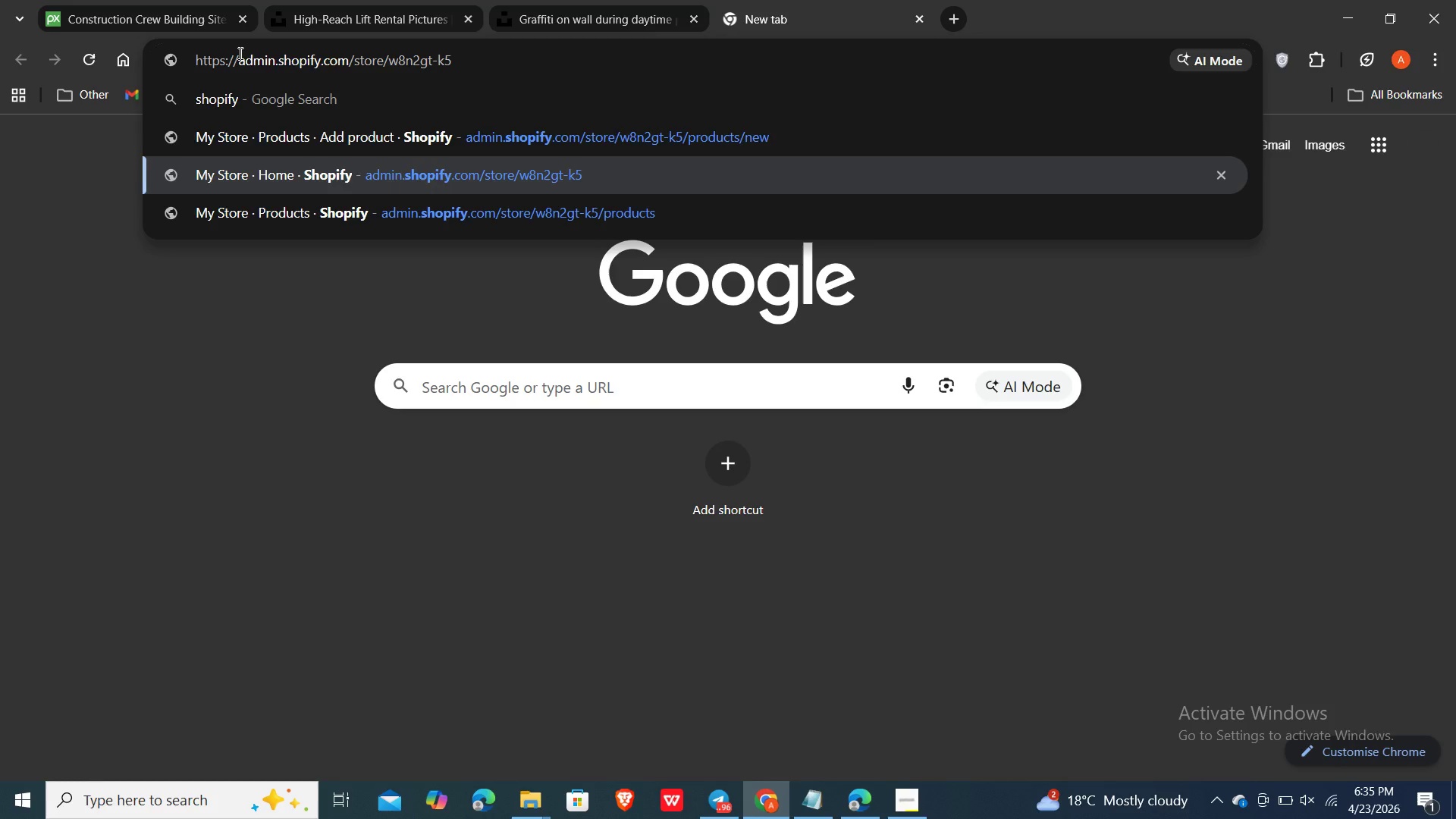 
key(ArrowUp)
 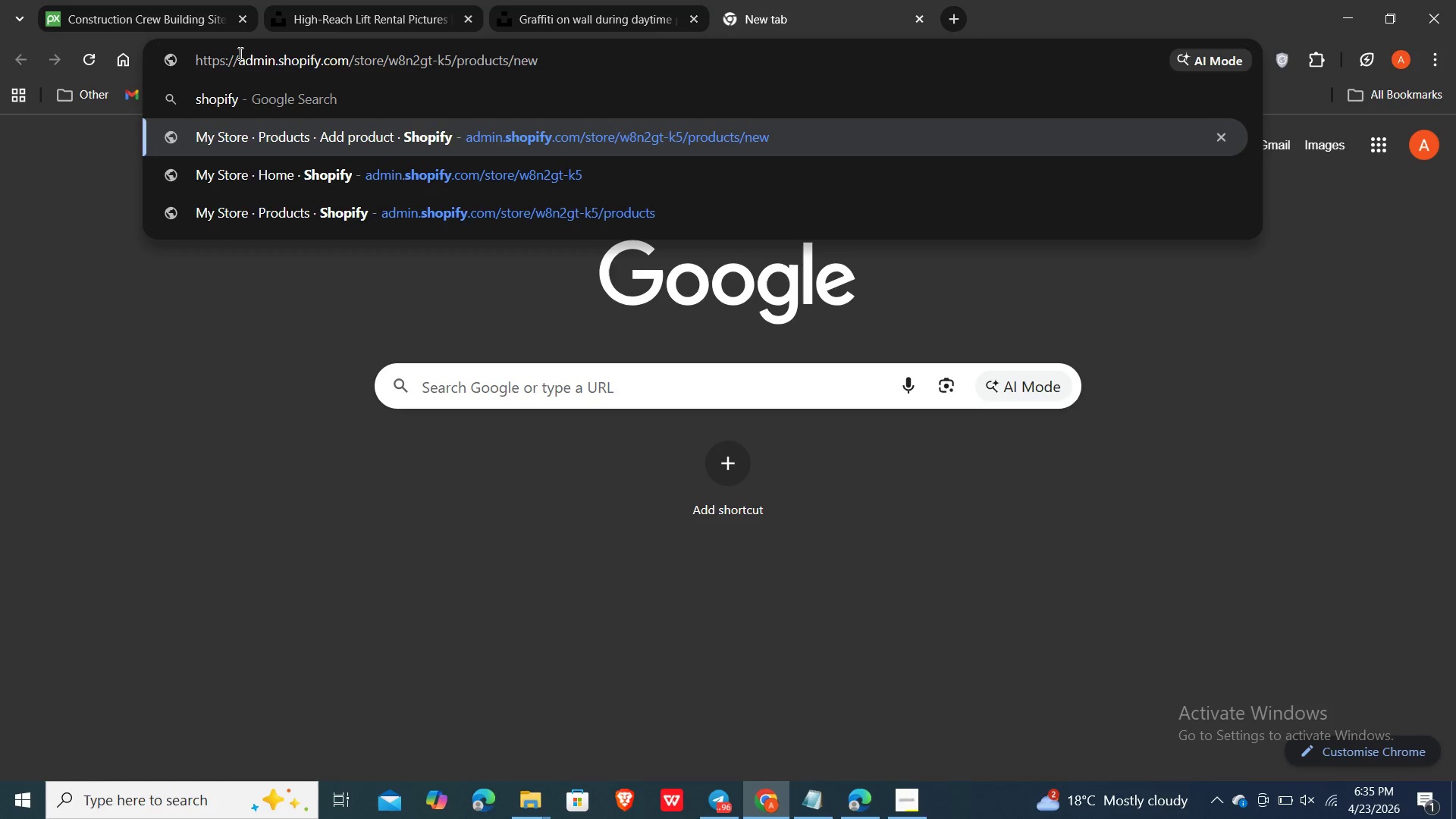 
key(Enter)
 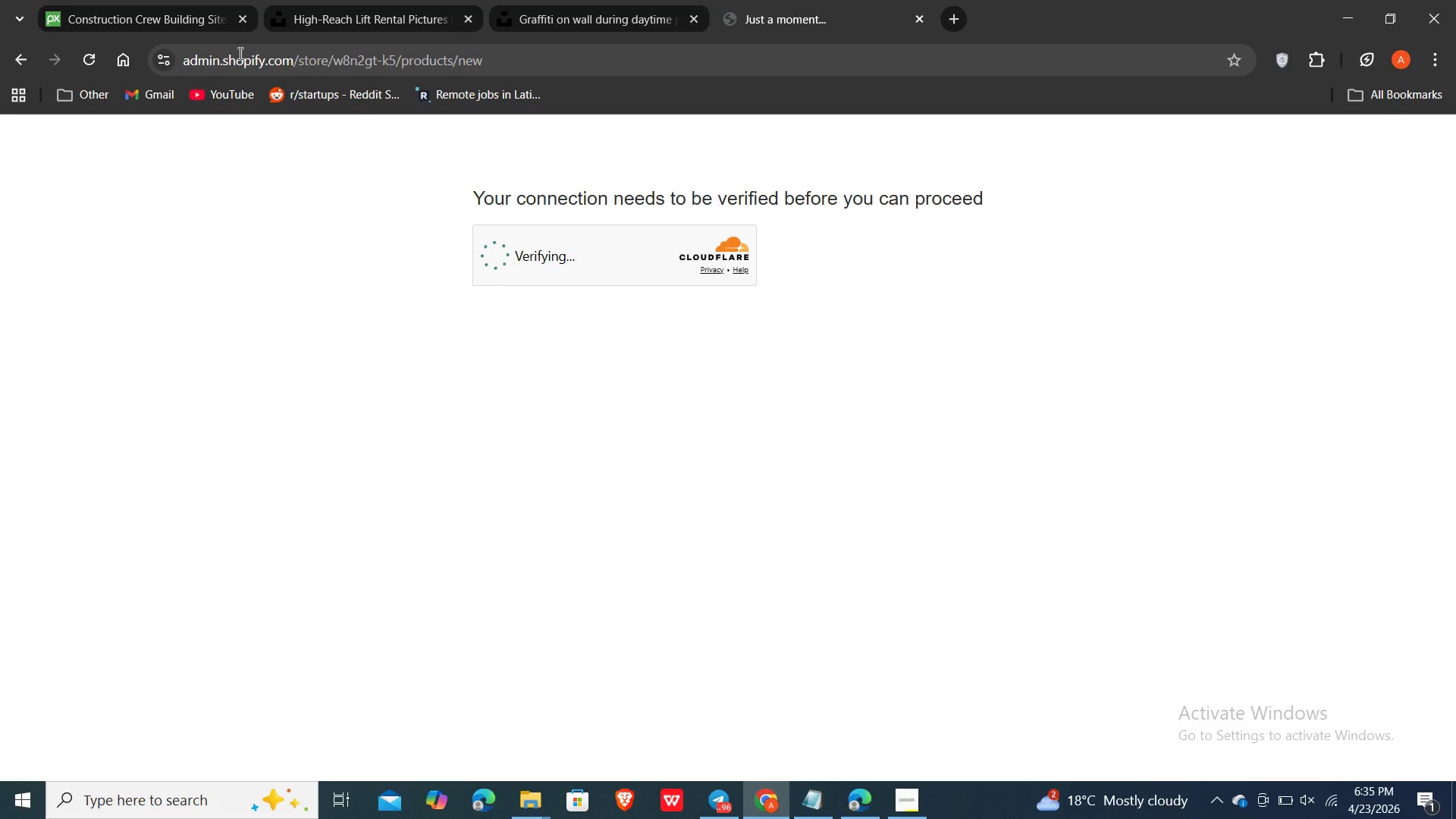 